 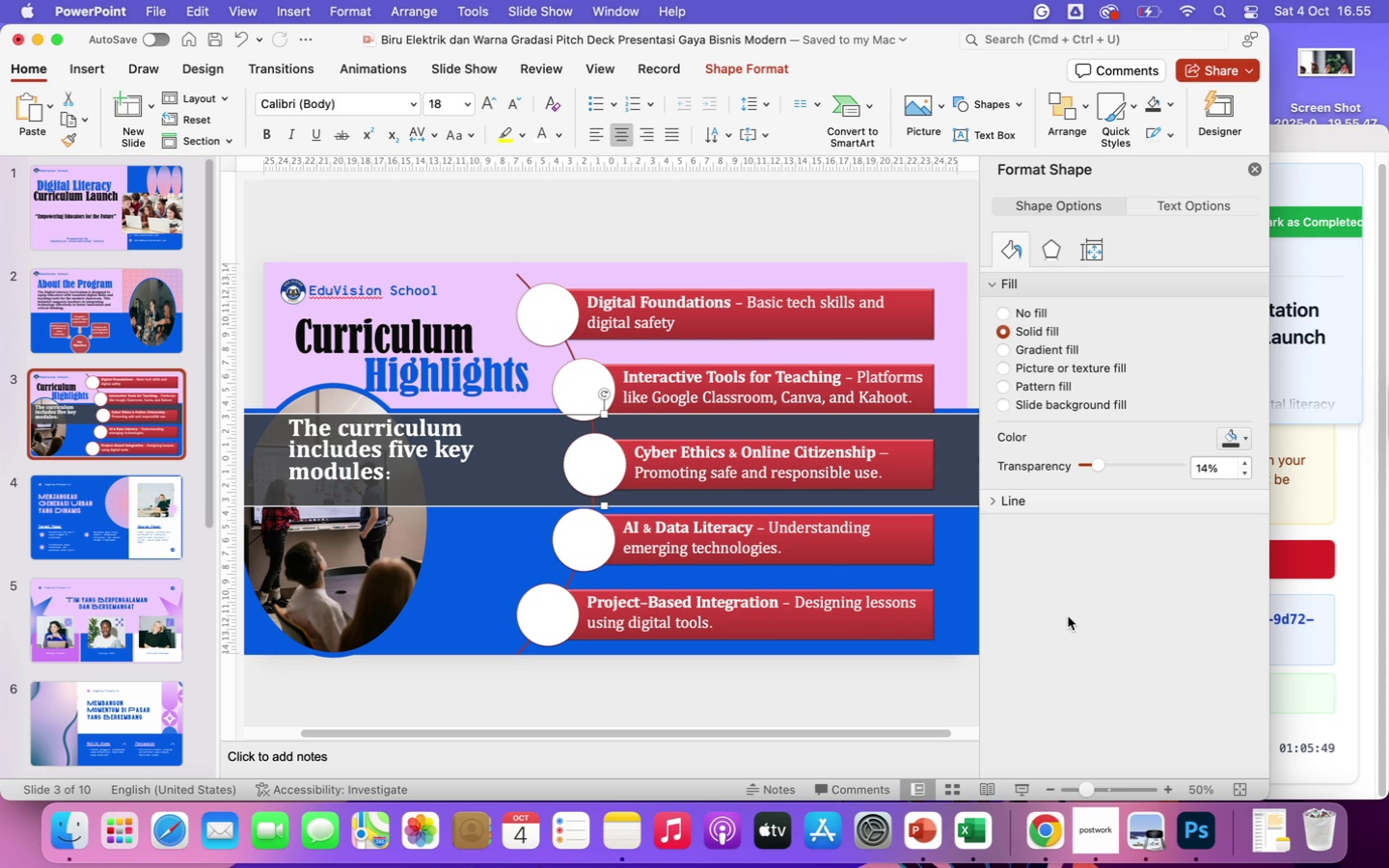 
left_click([431, 449])
 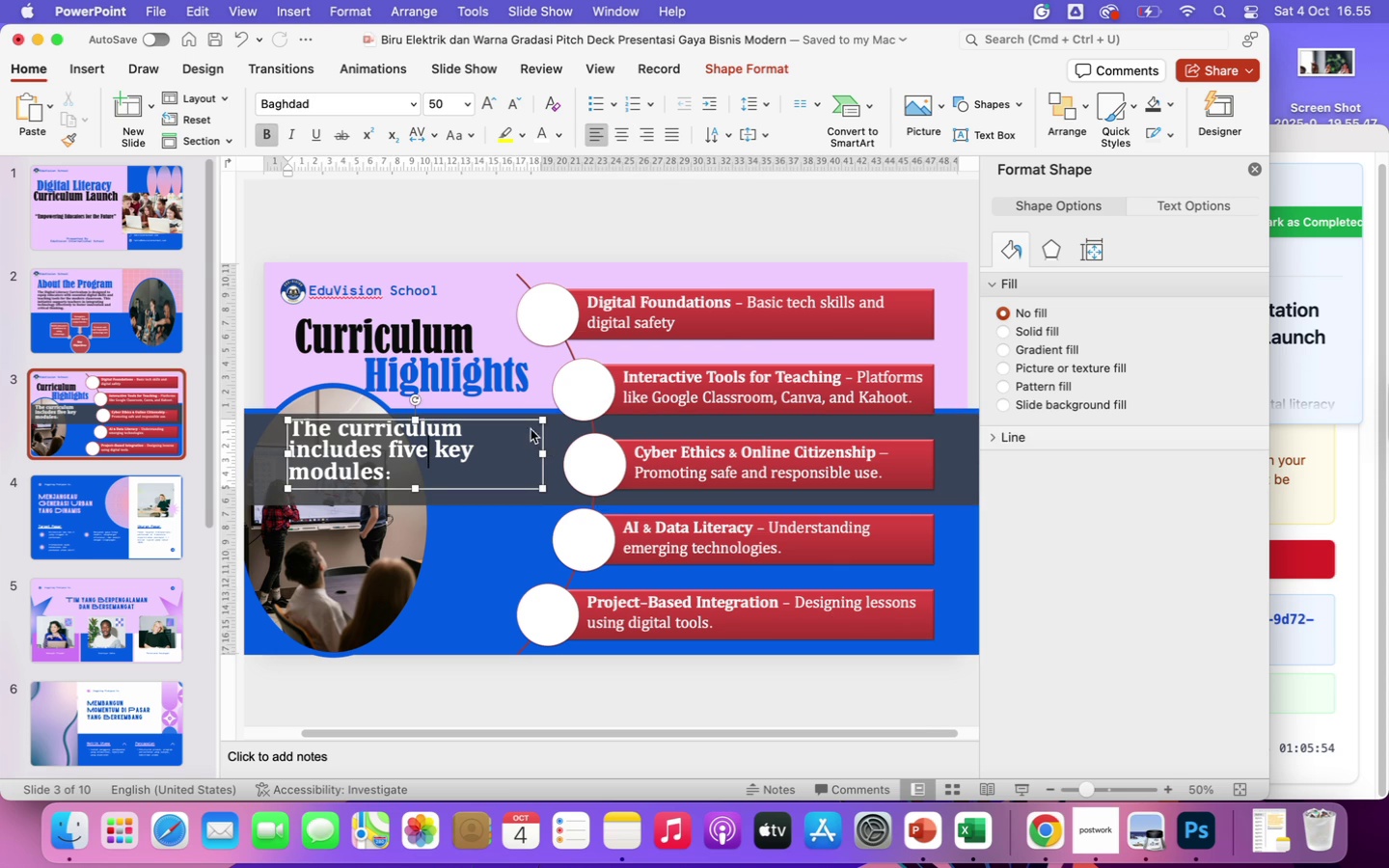 
left_click([526, 418])
 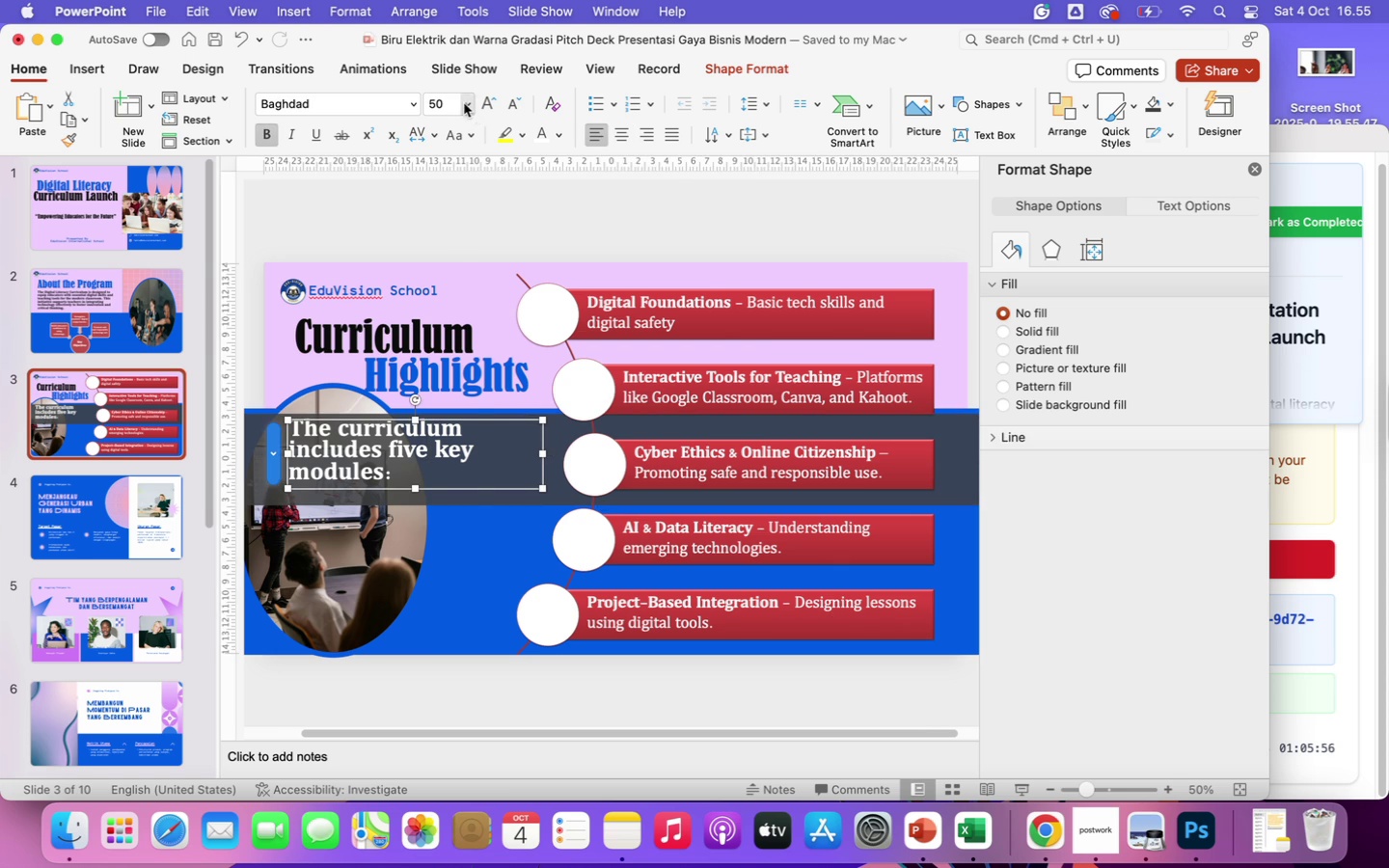 
left_click([466, 104])
 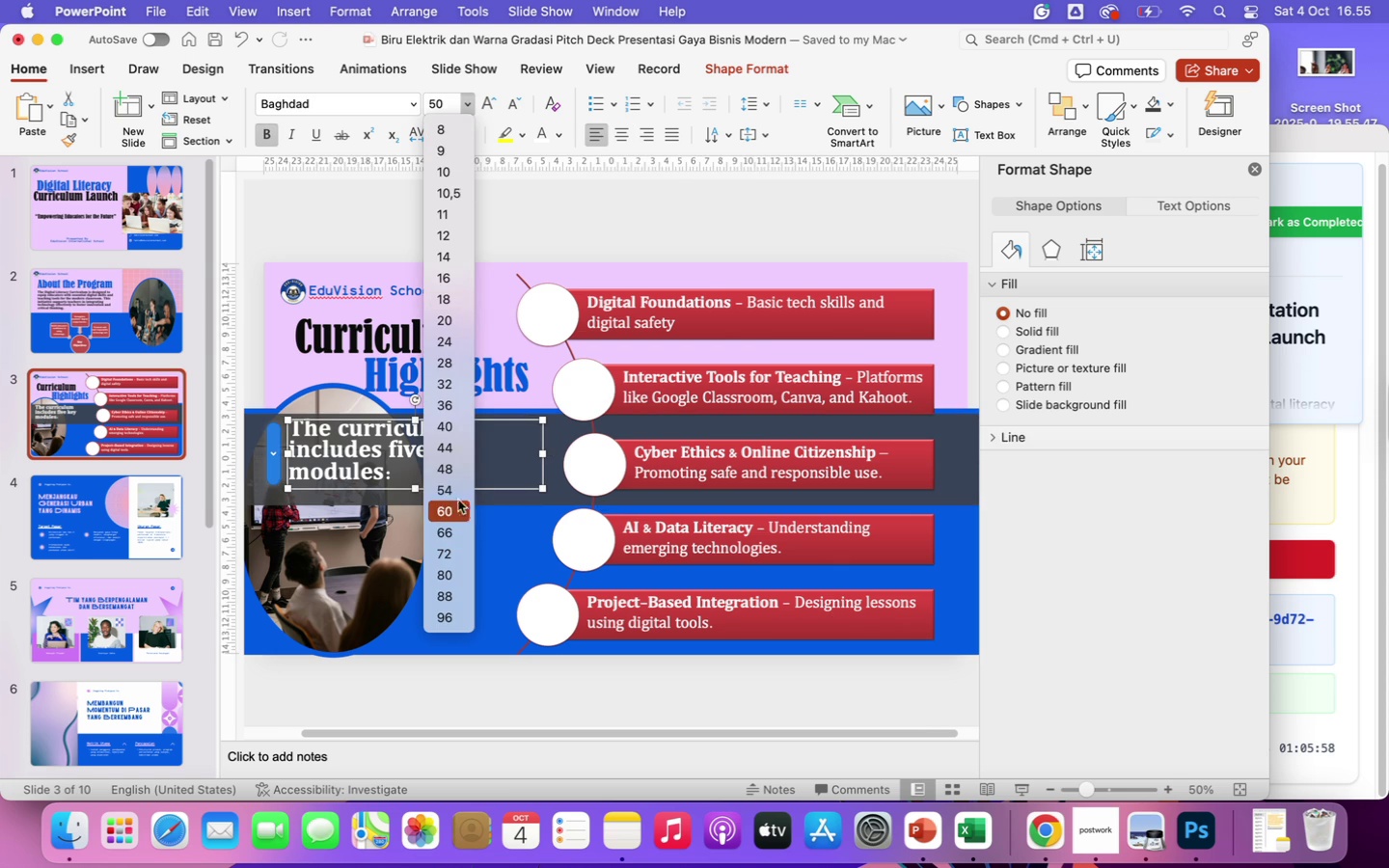 
left_click([449, 472])